 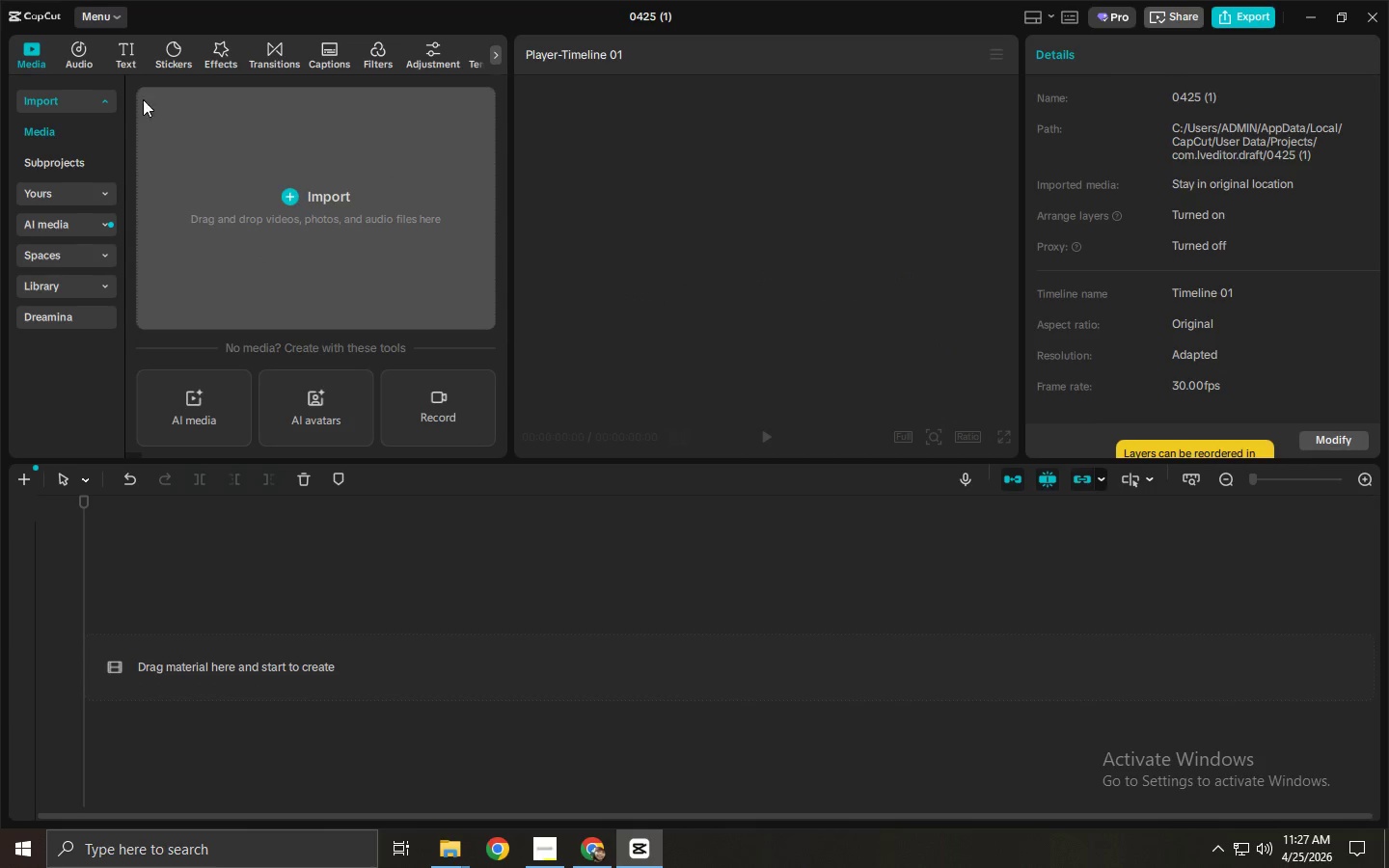 
double_click([92, 56])
 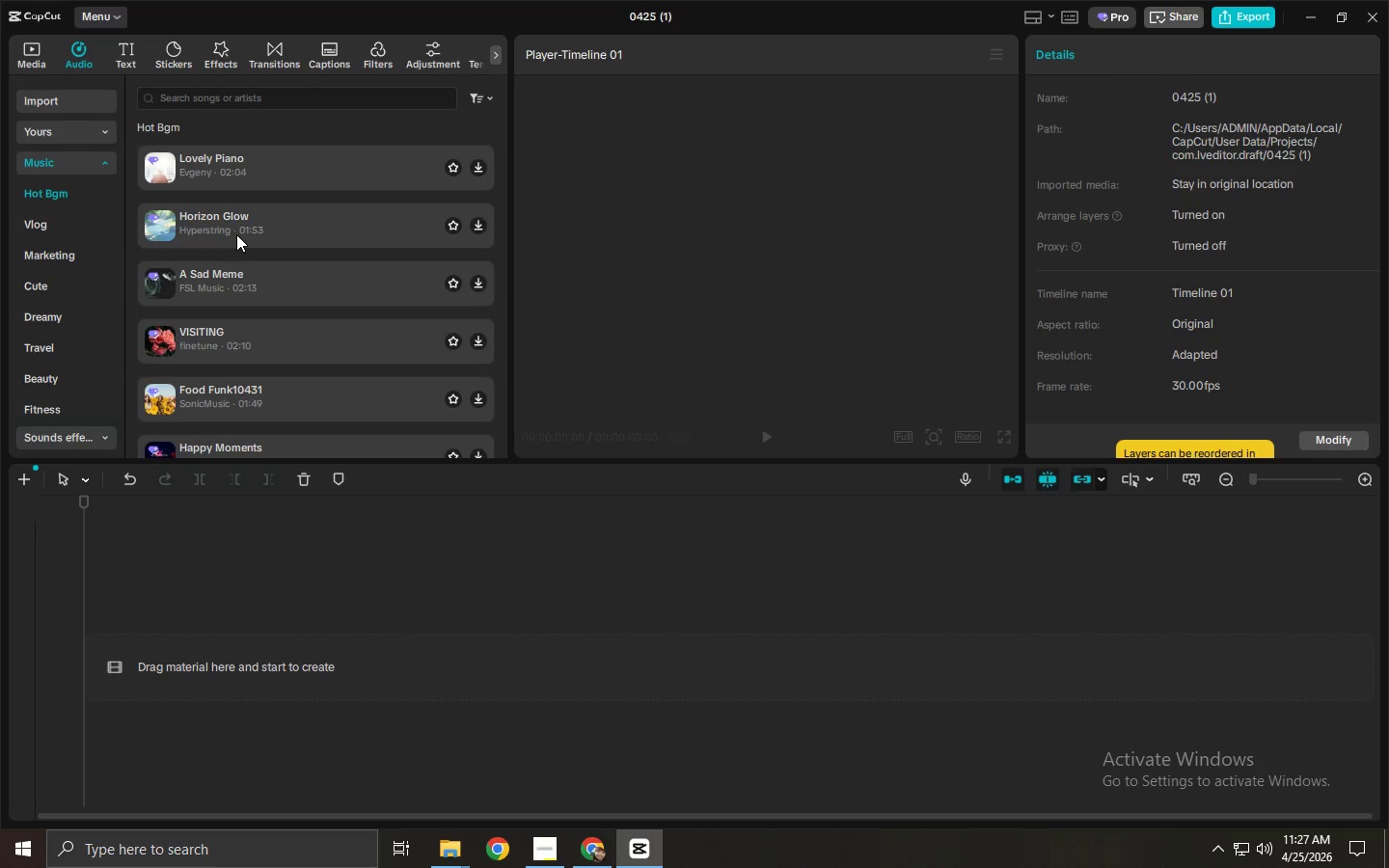 
left_click([246, 101])
 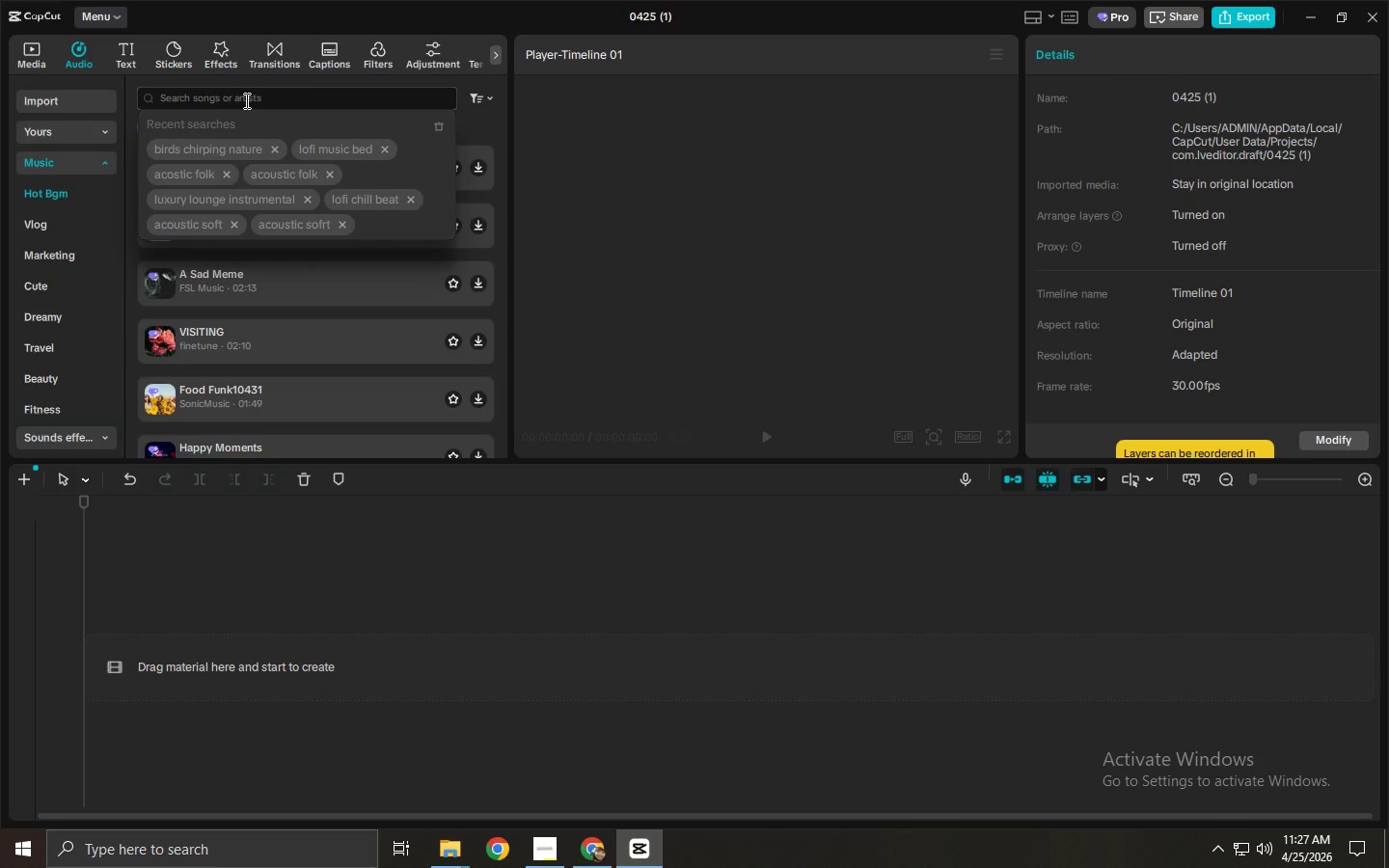 
type(lofi acc)
key(Backspace)
type(oustic)
 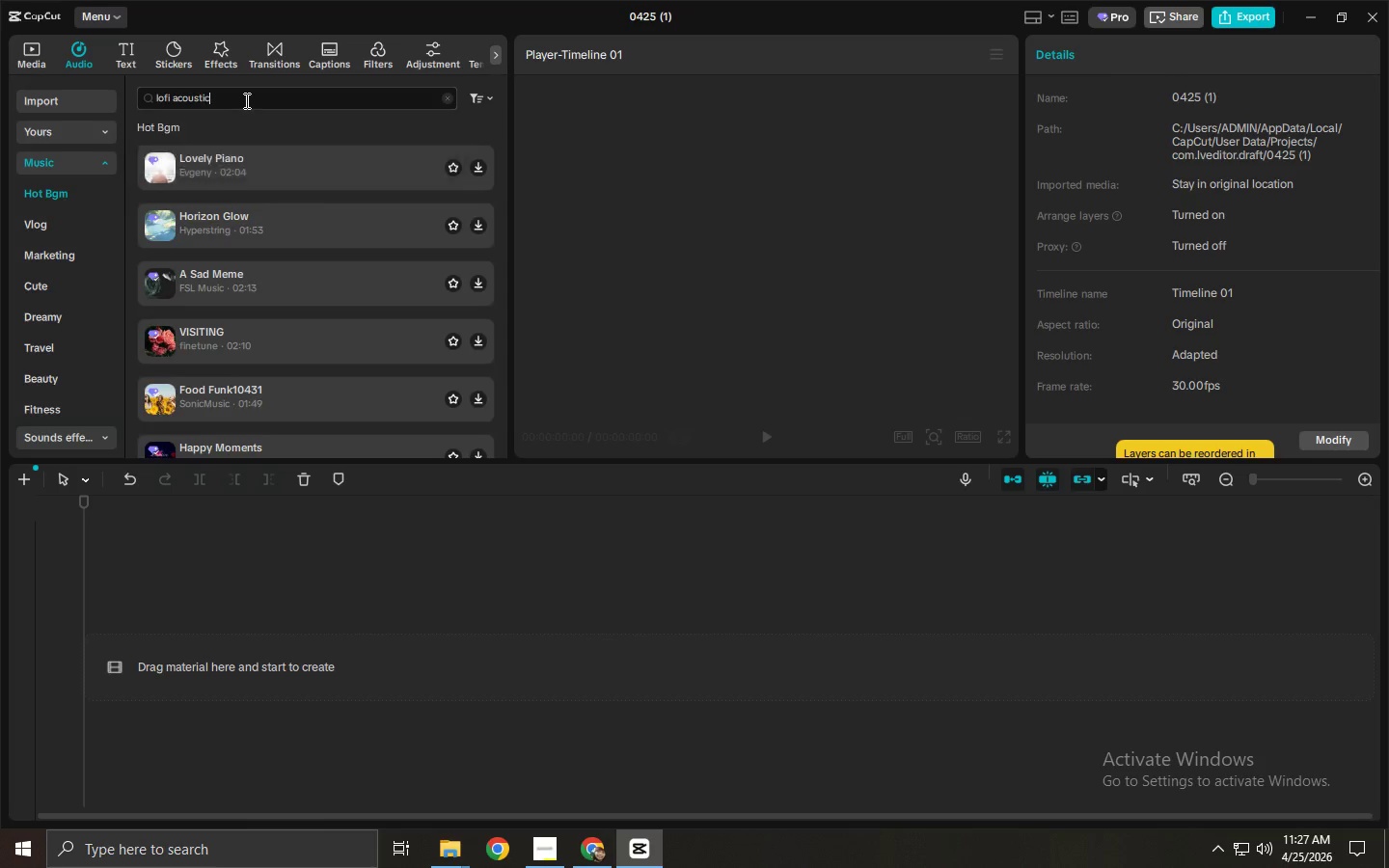 
key(Enter)
 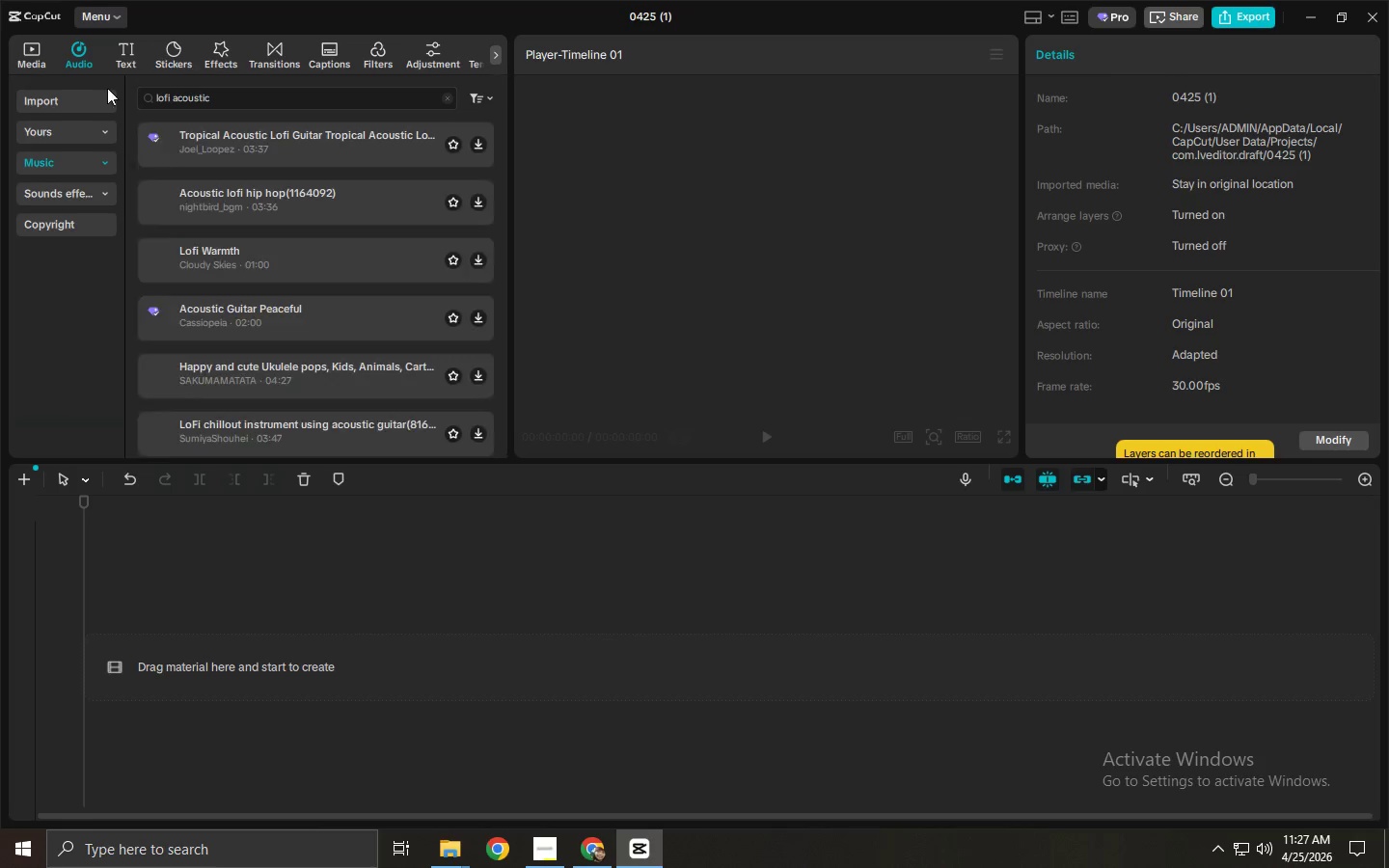 
left_click([252, 153])
 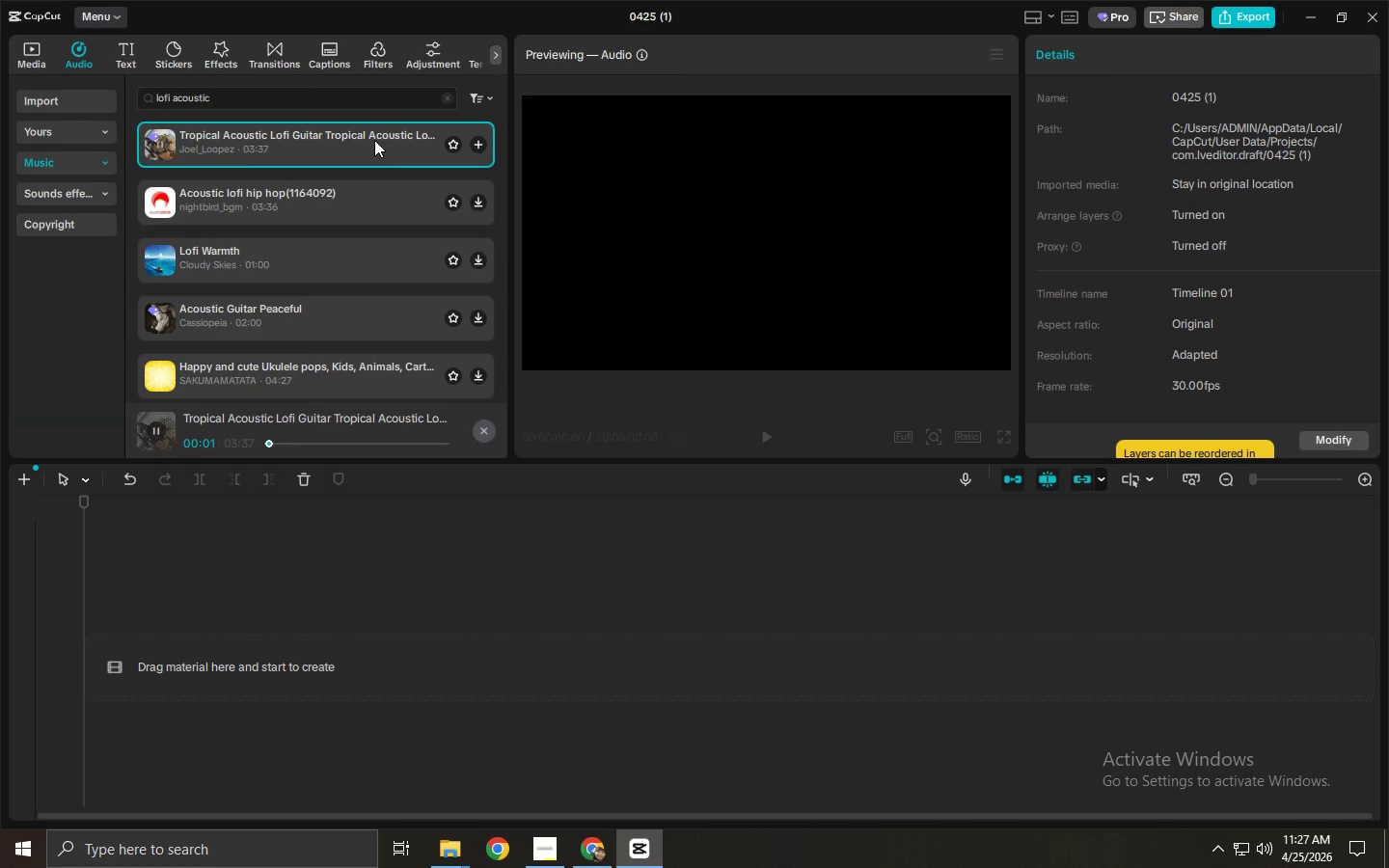 
left_click([323, 192])
 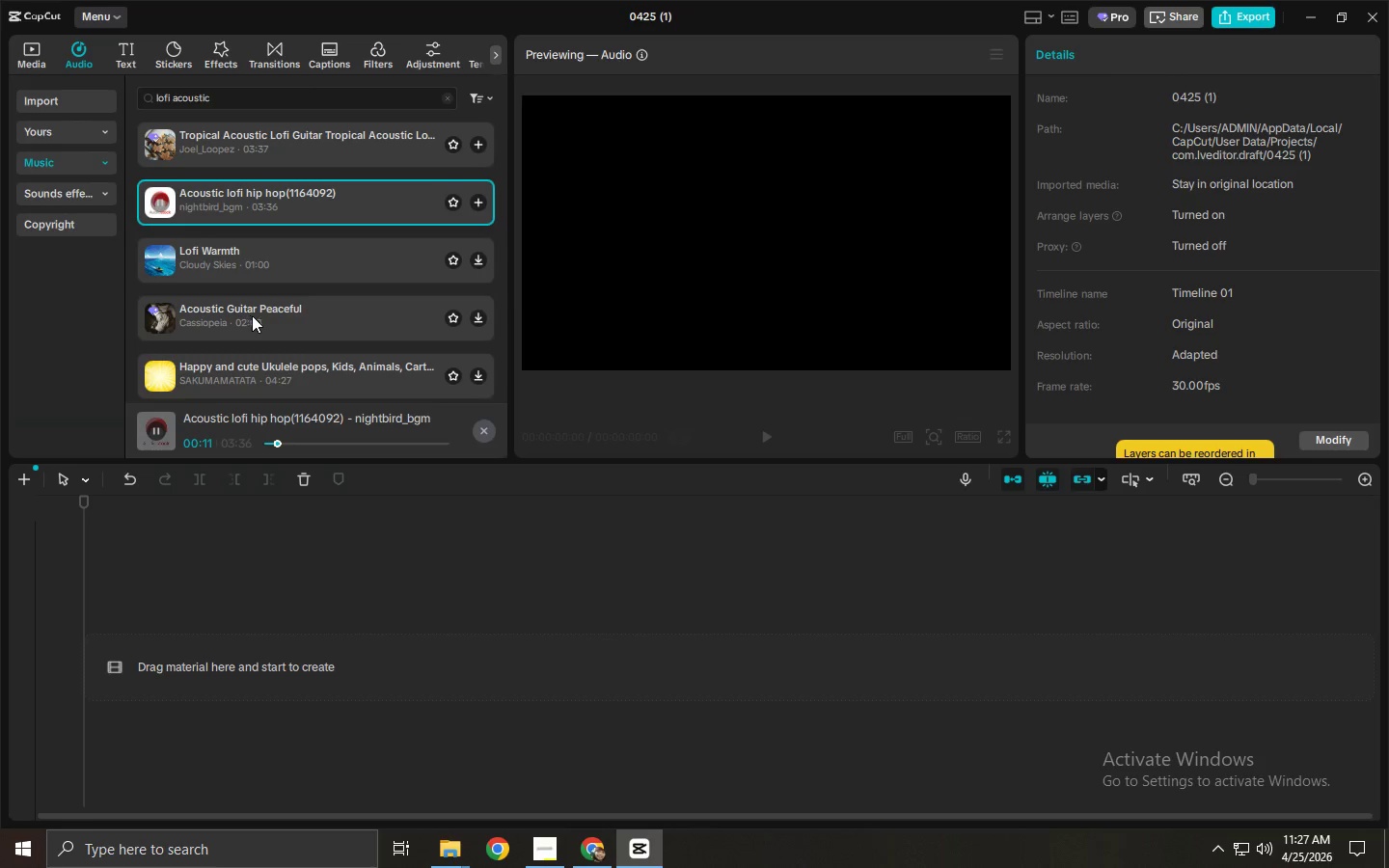 
wait(17.58)
 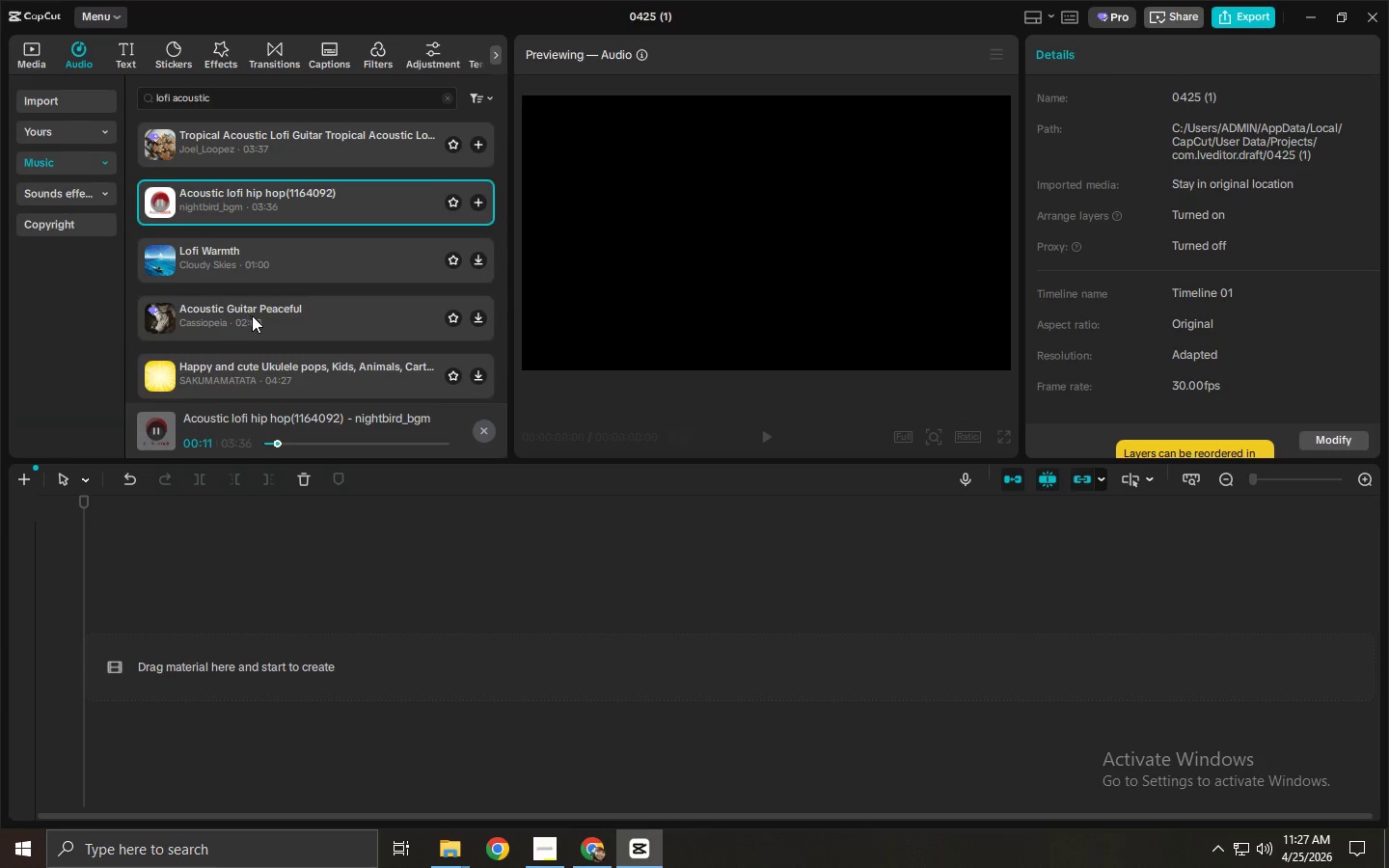 
key(Space)
 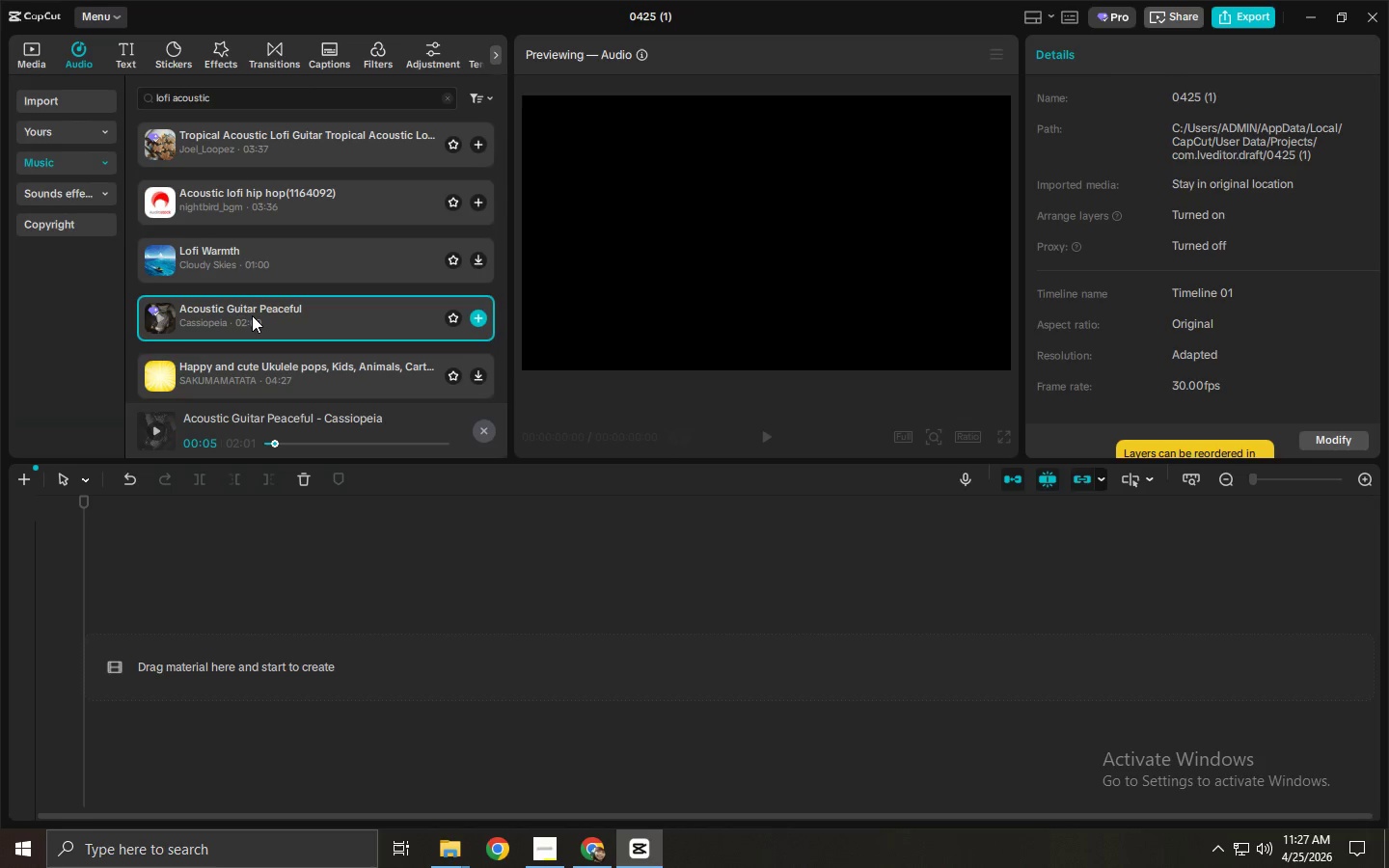 
key(Alt+AltLeft)
 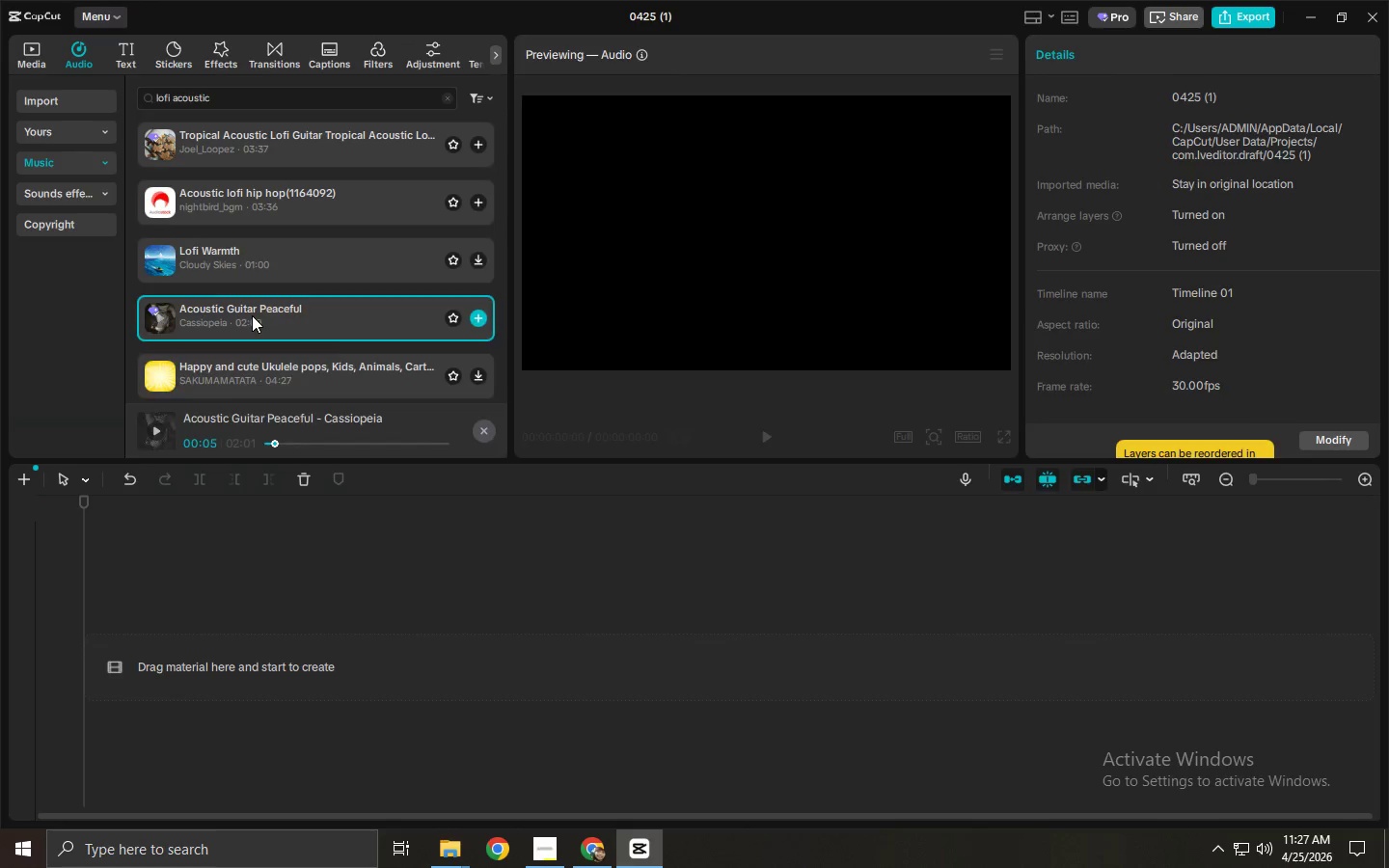 
key(Alt+Tab)